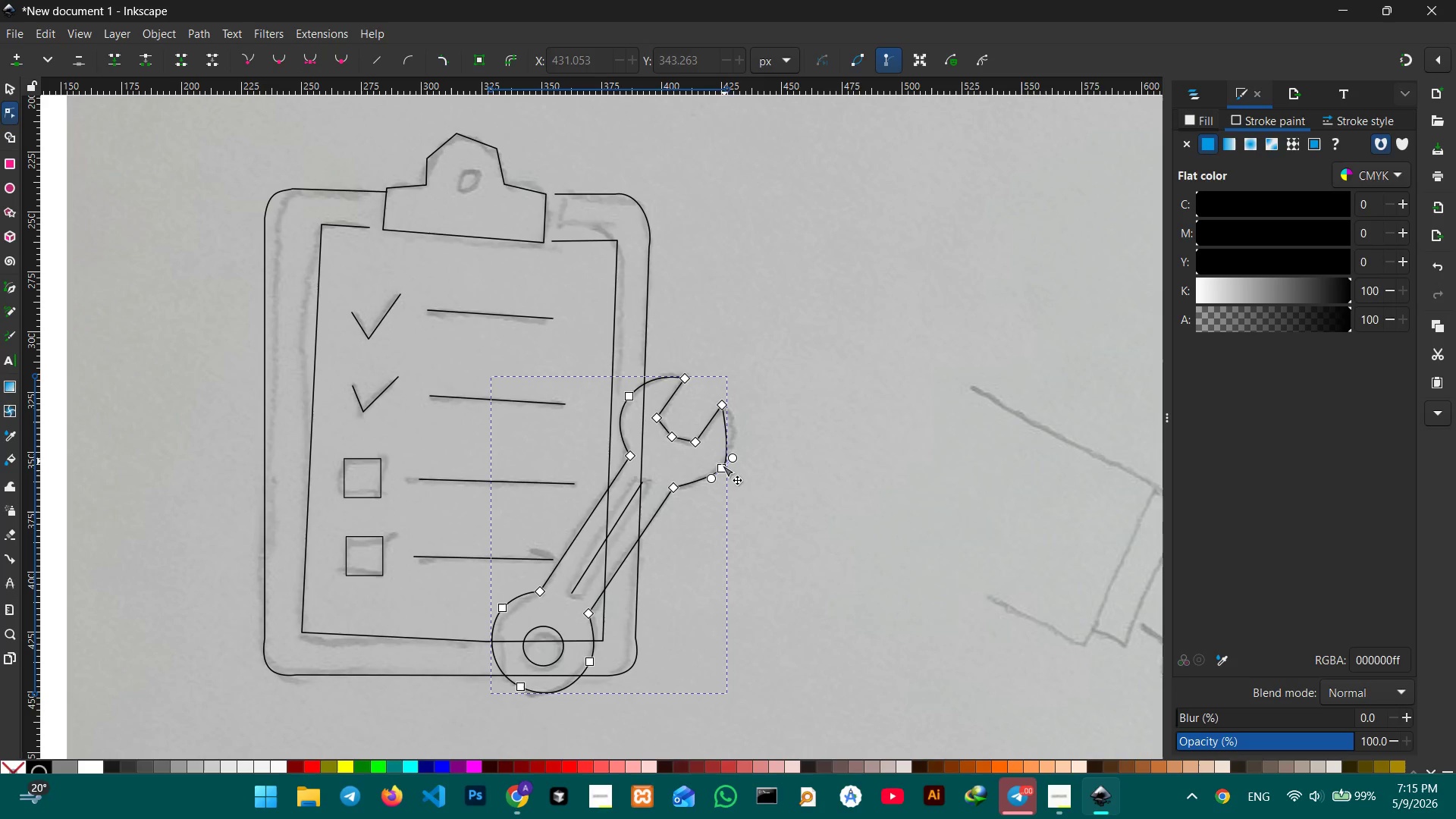 
left_click_drag(start_coordinate=[730, 462], to_coordinate=[736, 451])
 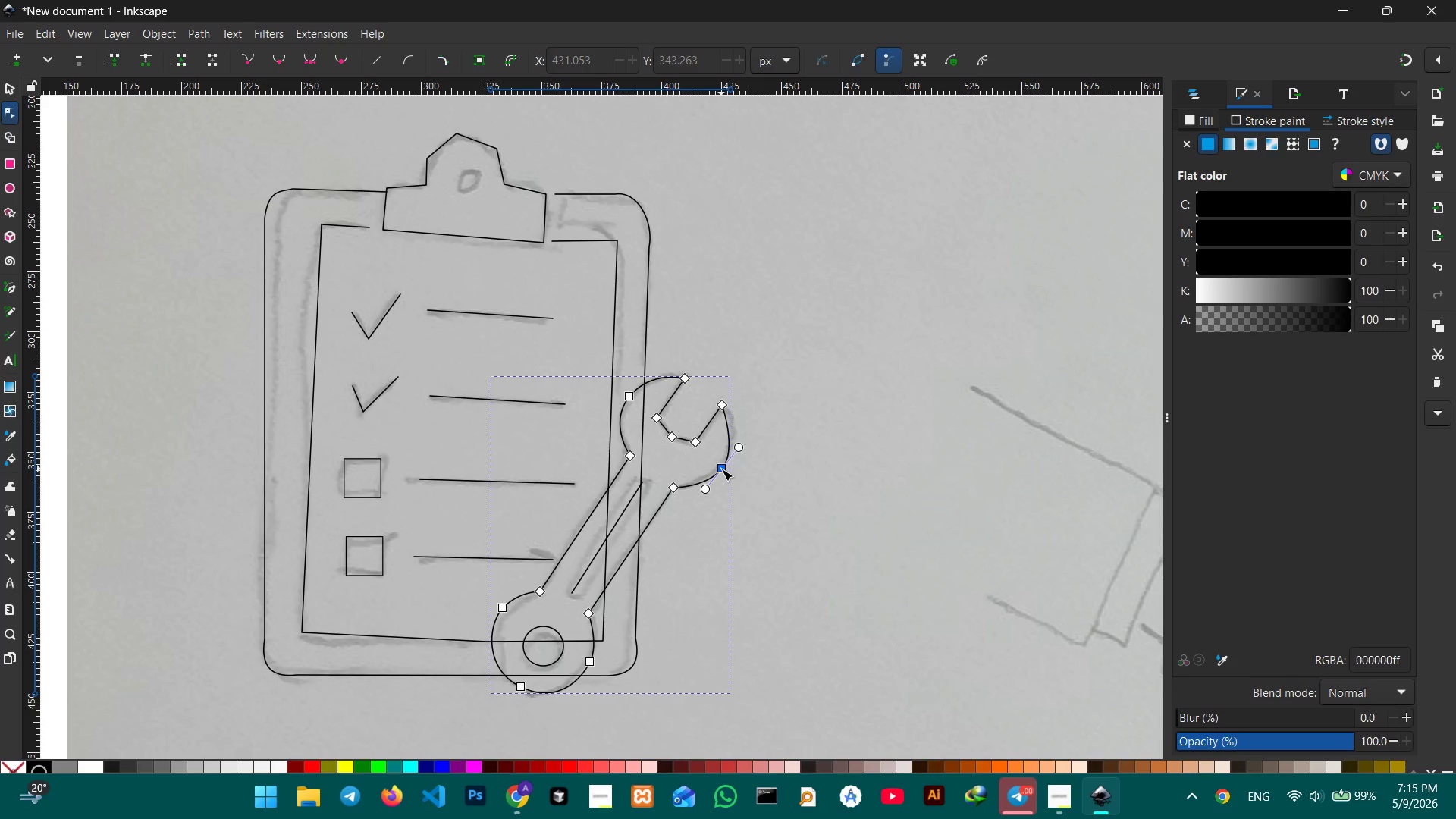 
left_click_drag(start_coordinate=[721, 469], to_coordinate=[721, 464])
 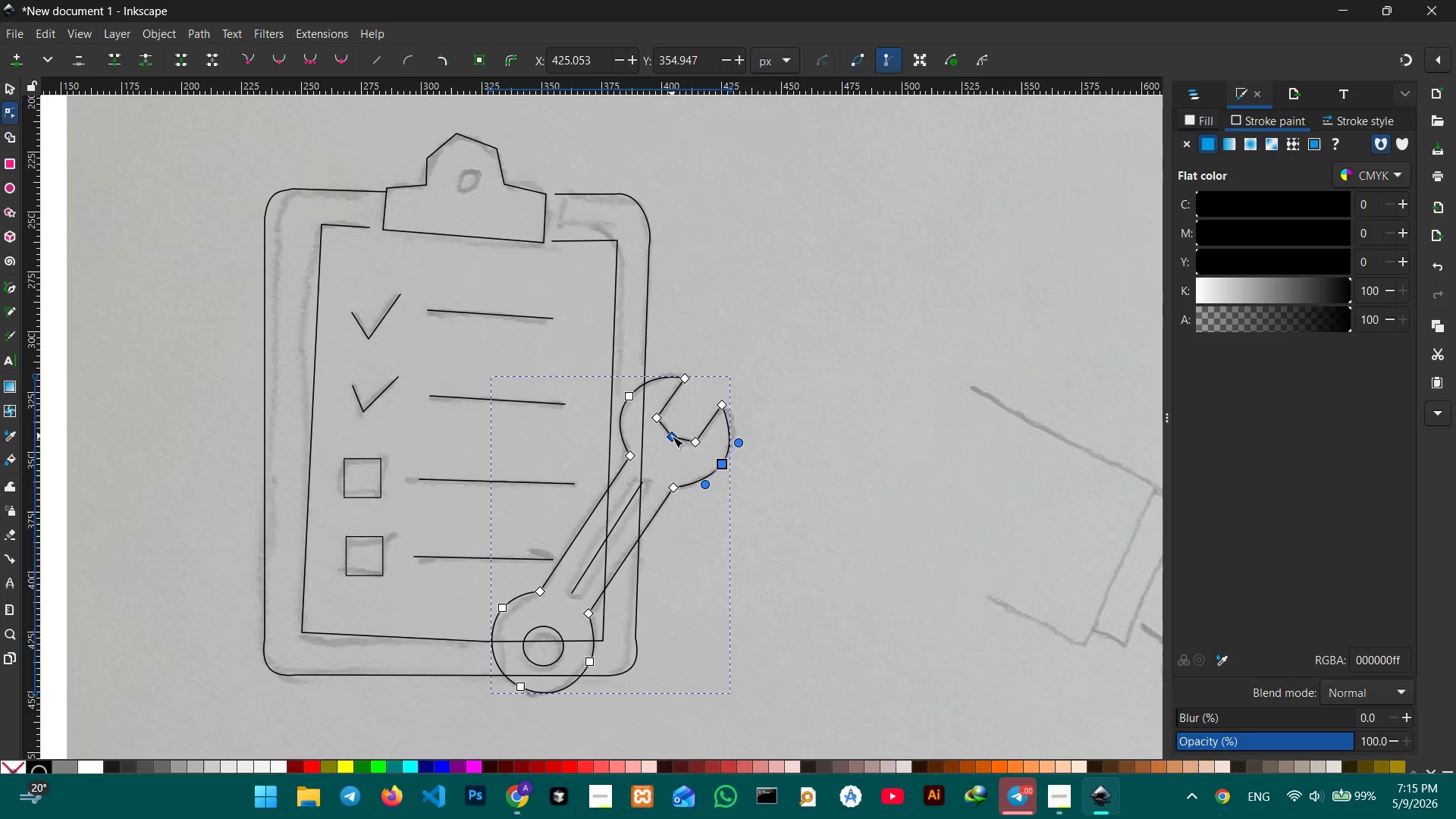 
left_click([672, 436])
 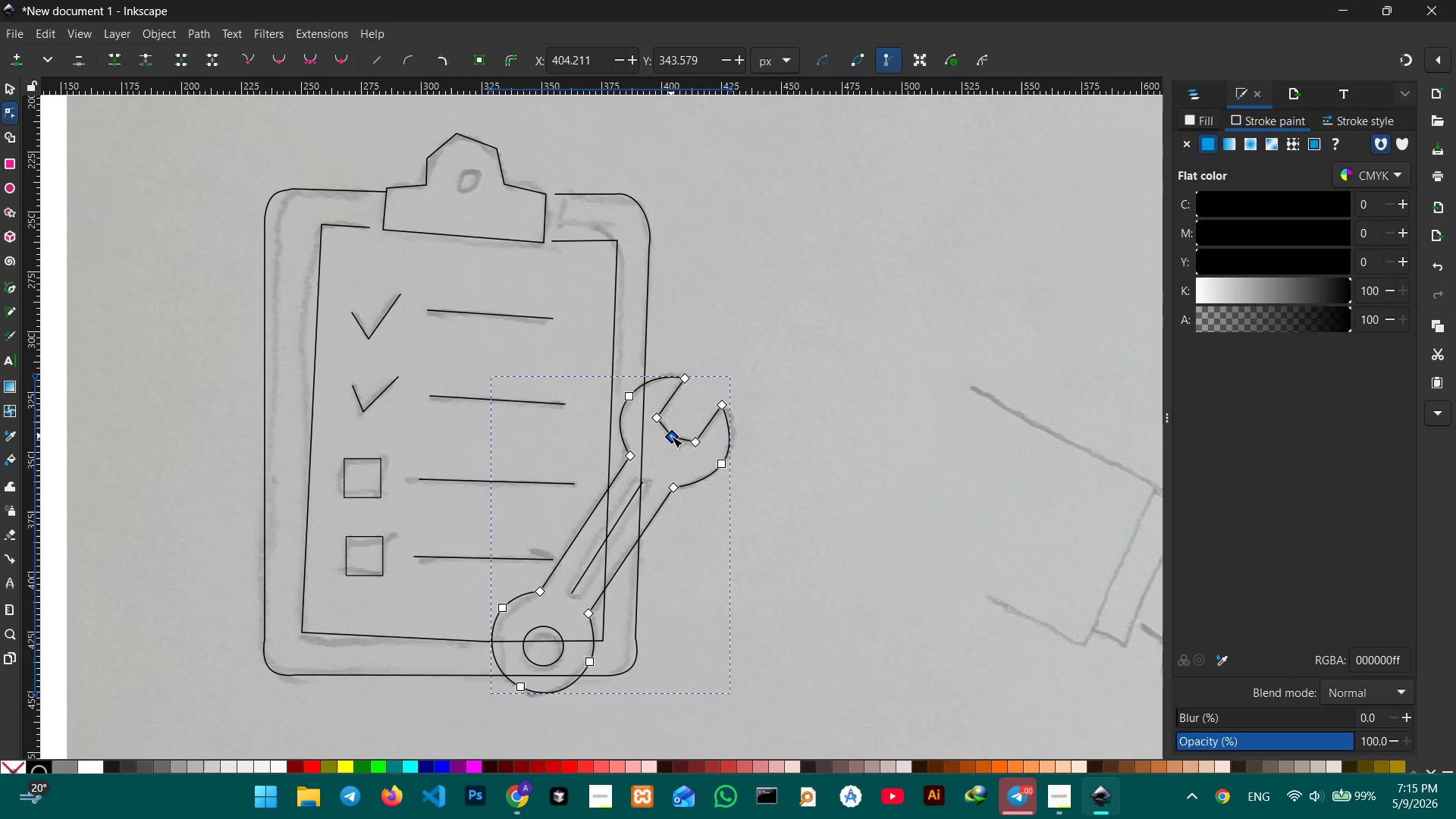 
key(Backspace)
 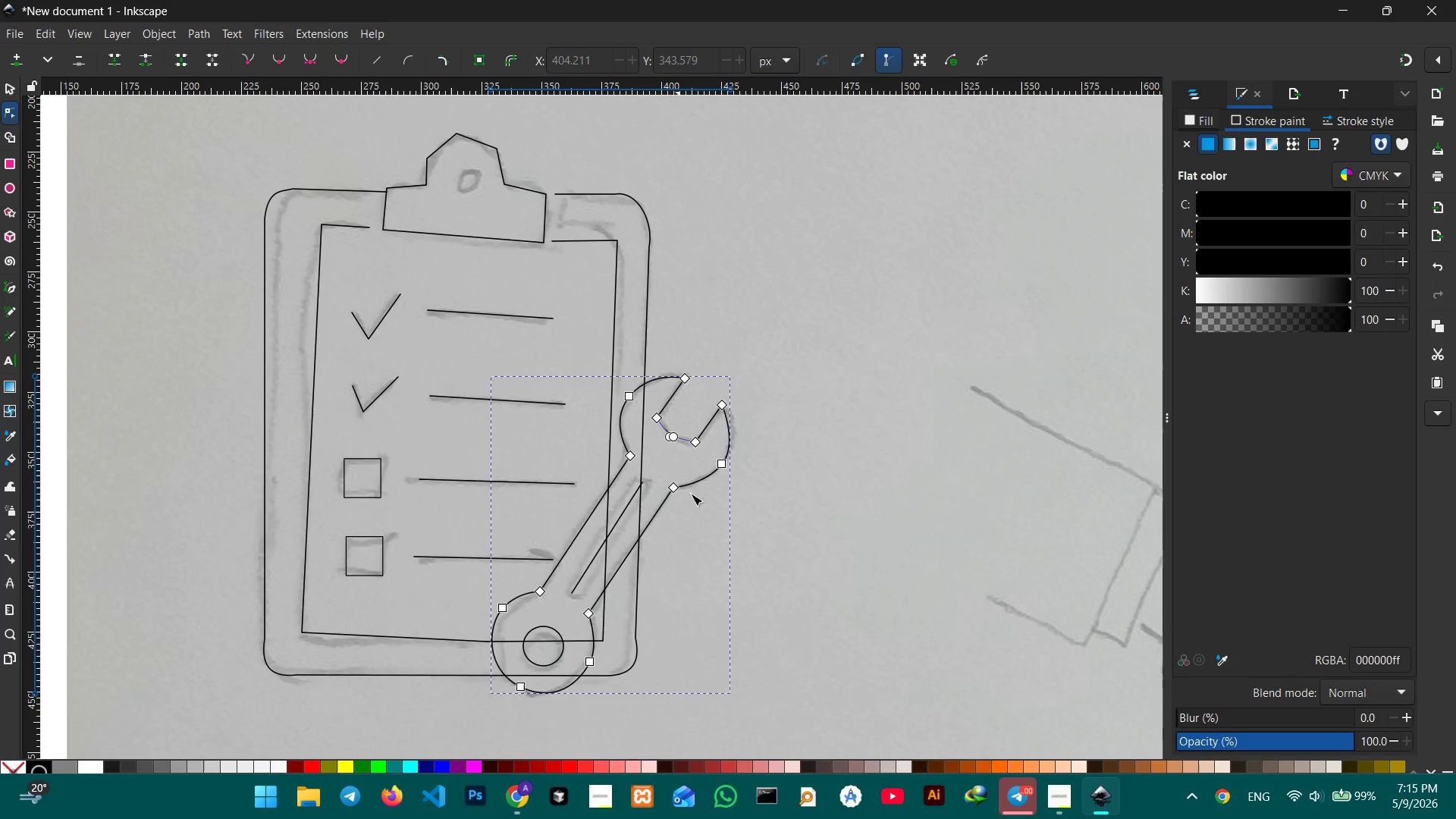 
left_click([722, 549])
 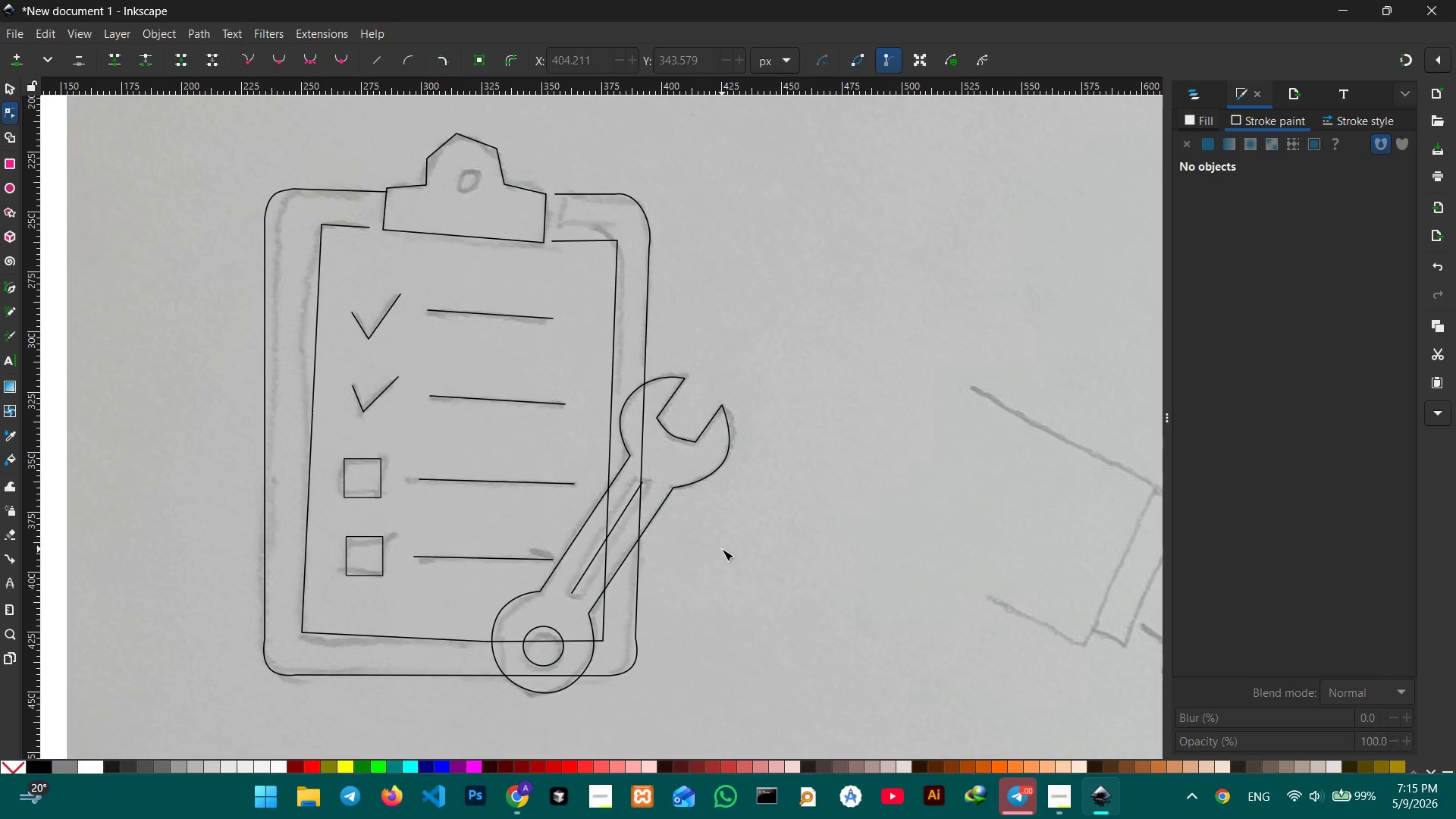 
wait(18.0)
 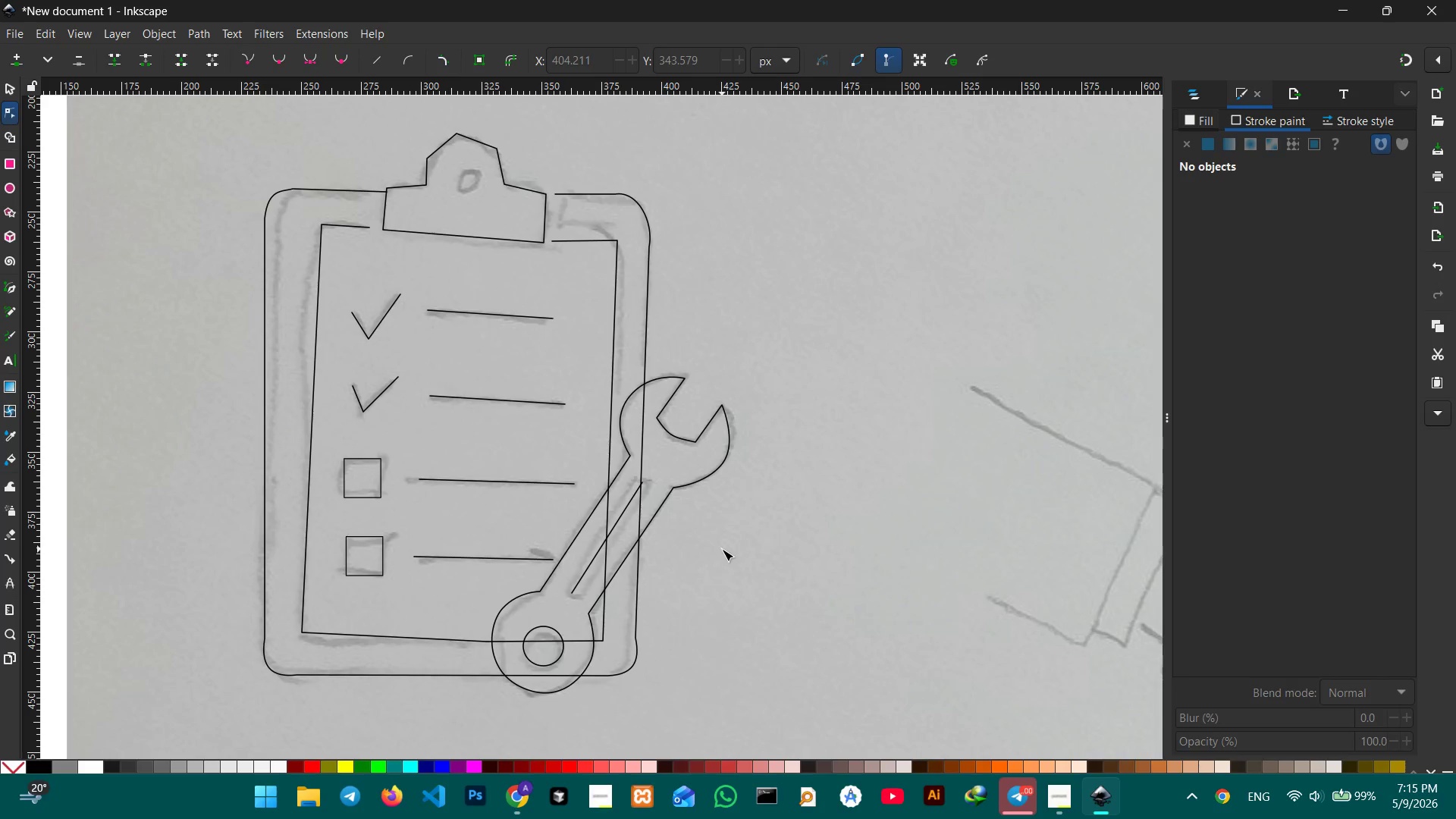 
hold_key(key=ControlLeft, duration=1.3)
scroll: coordinate [722, 549], scroll_direction: down, amount: 1.0
 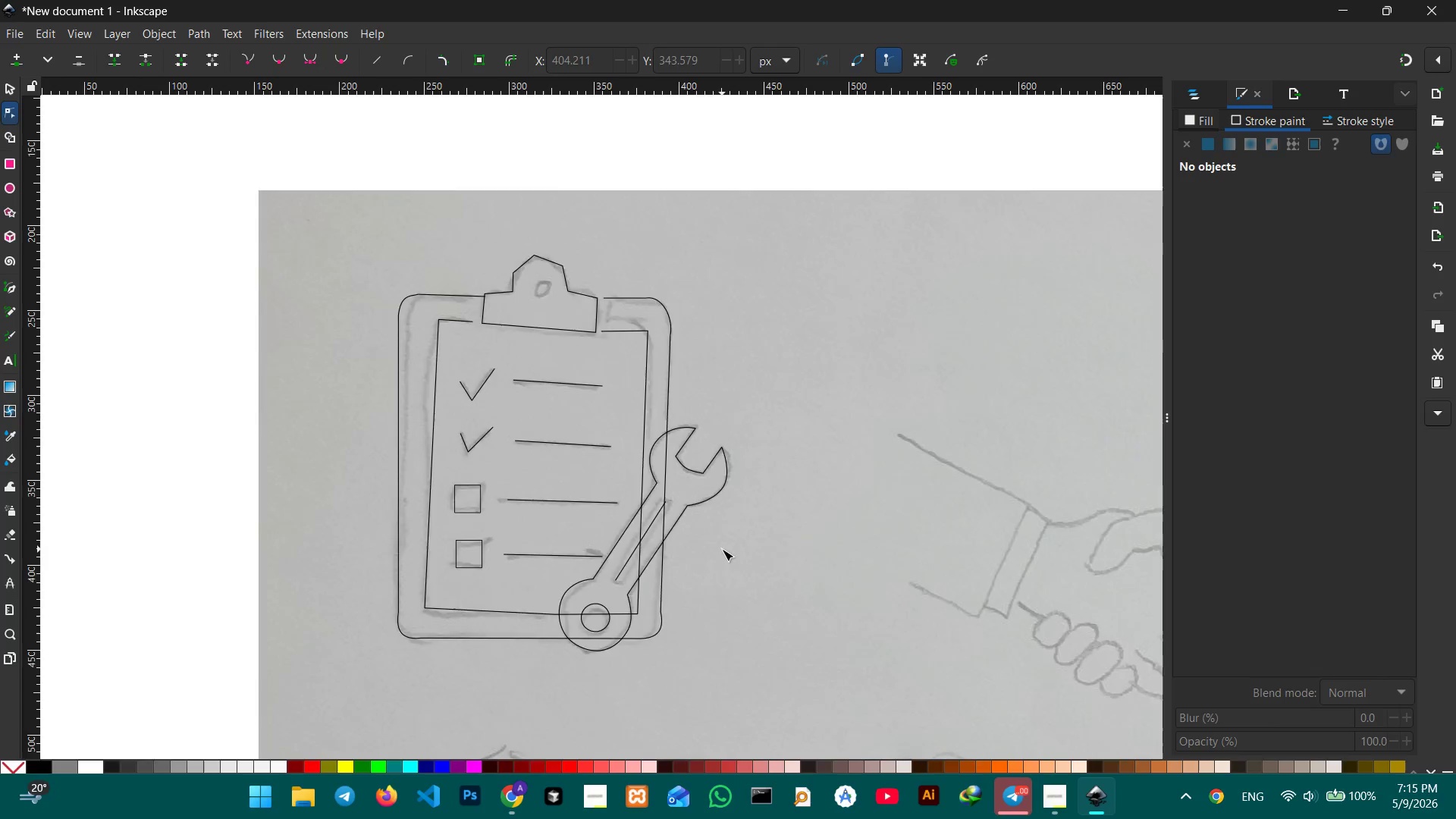 
scroll: coordinate [498, 586], scroll_direction: up, amount: 5.0
 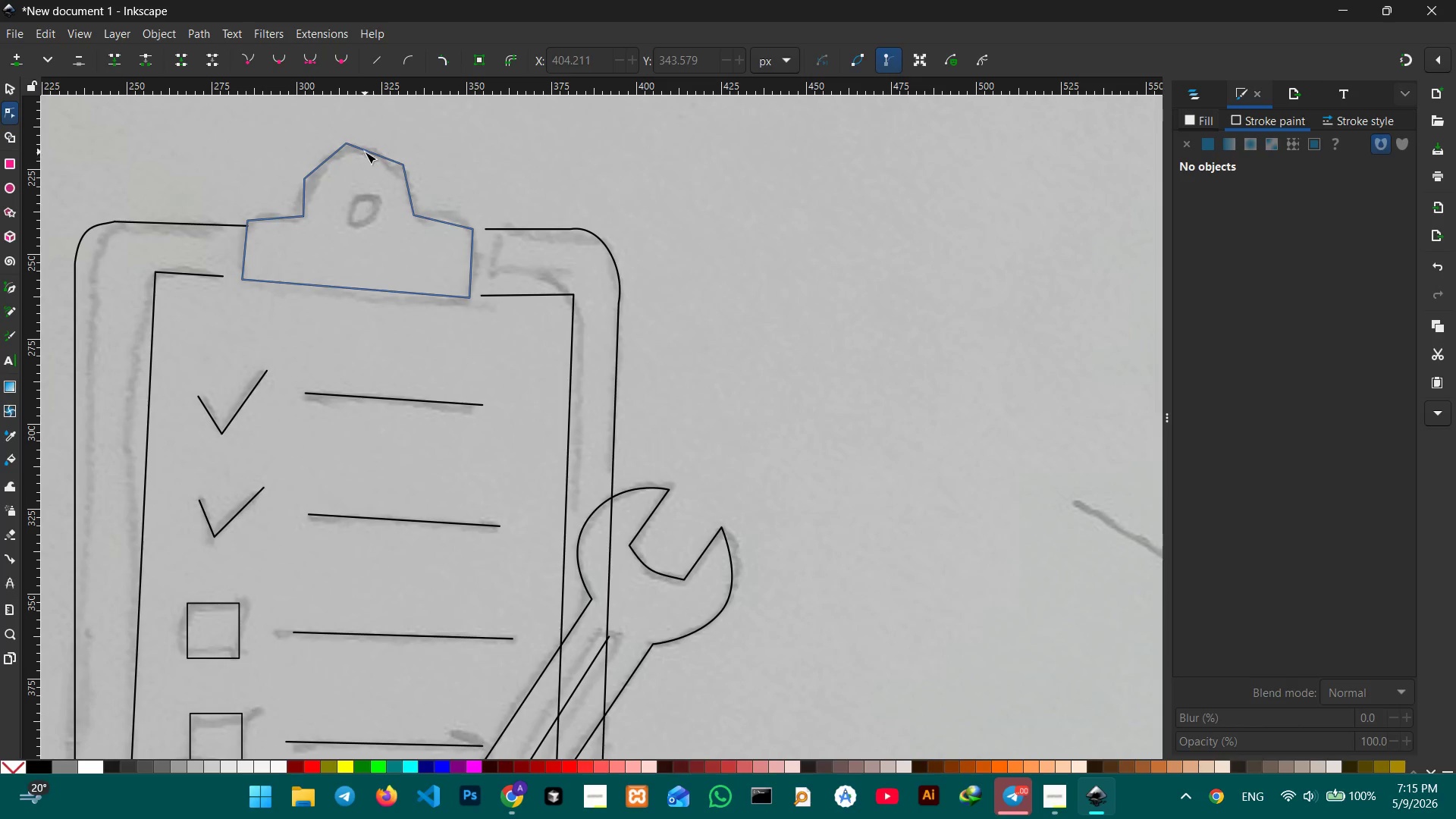 
left_click([365, 152])
 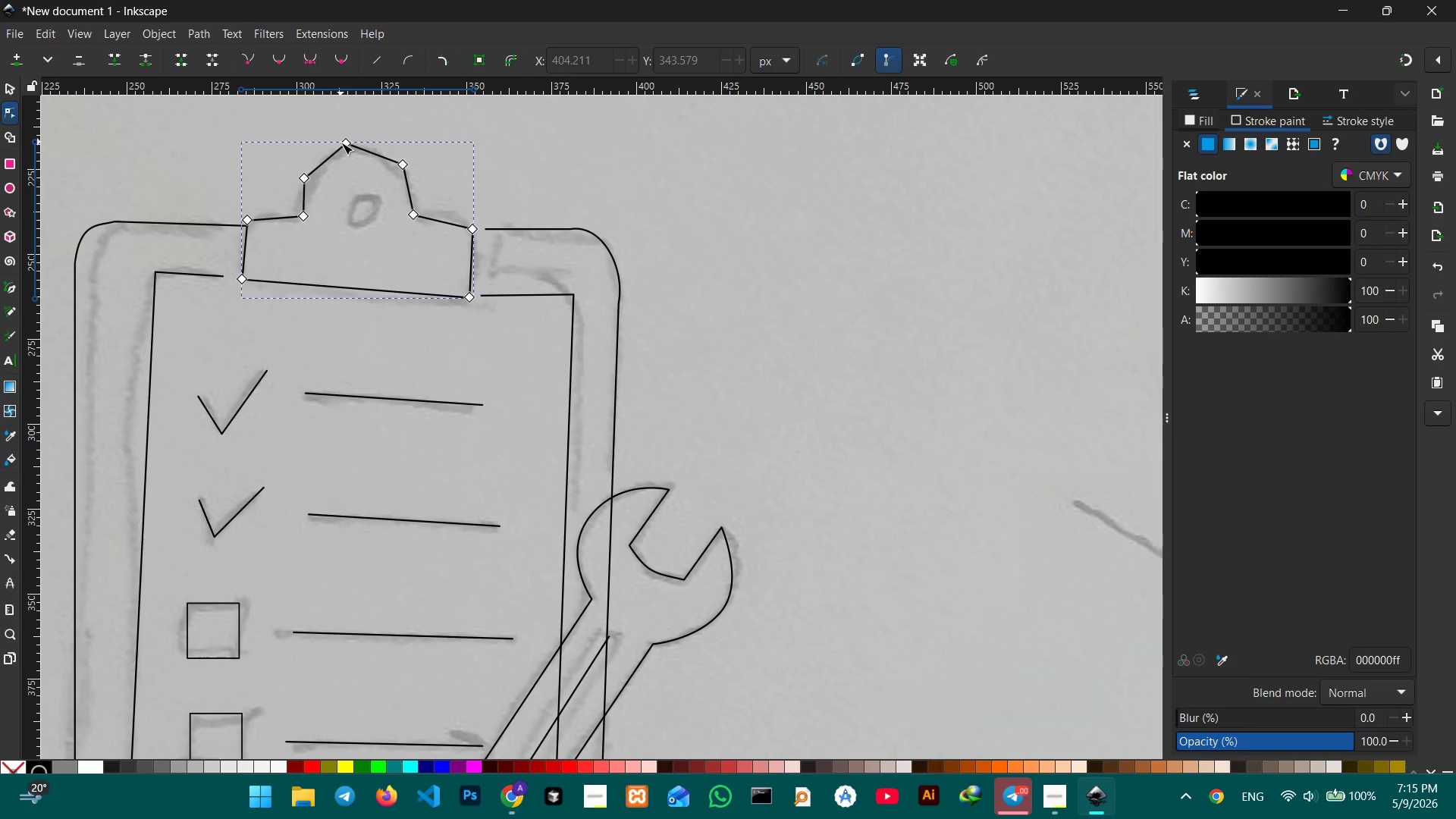 
left_click([342, 143])
 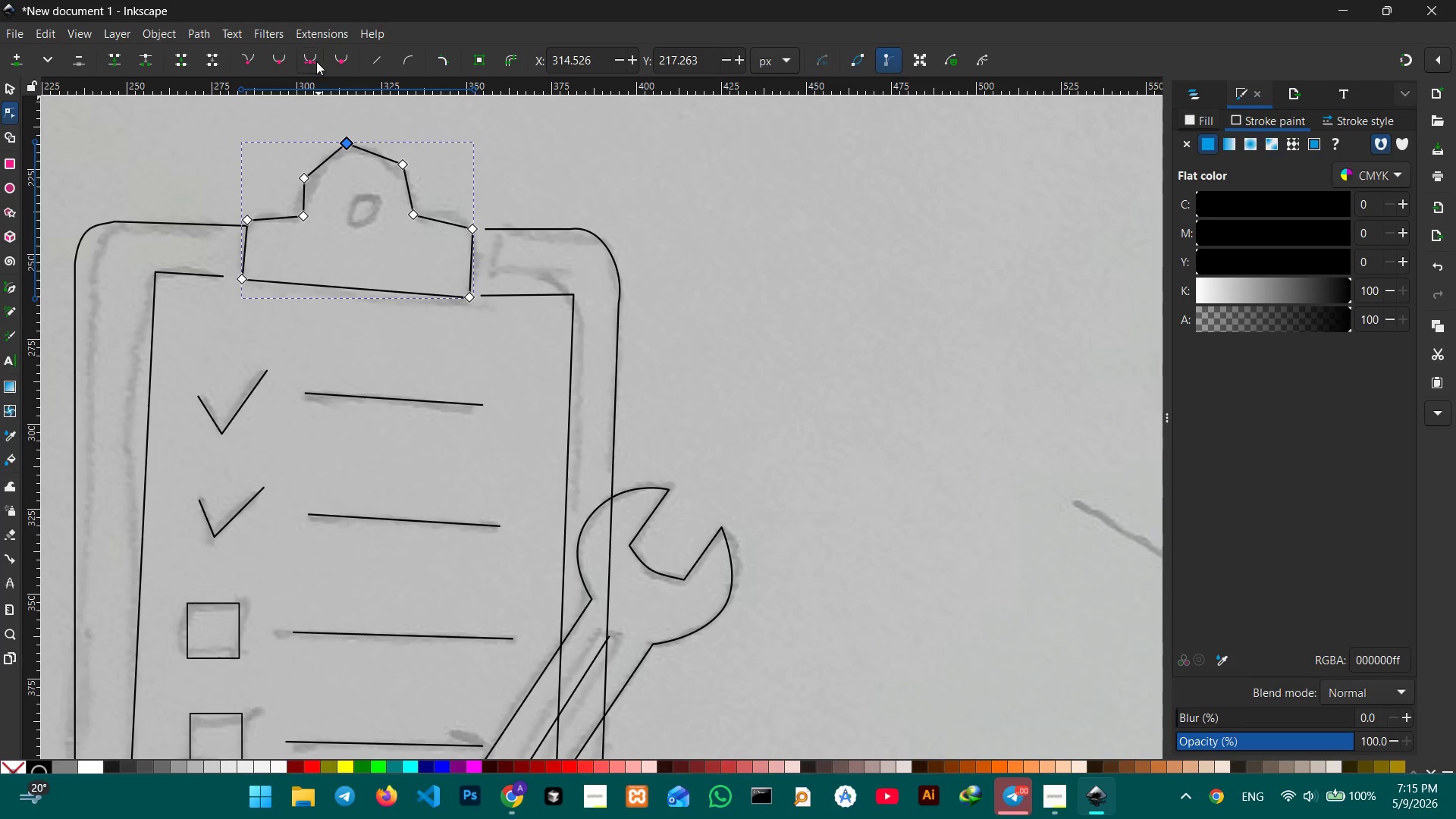 
left_click([316, 60])
 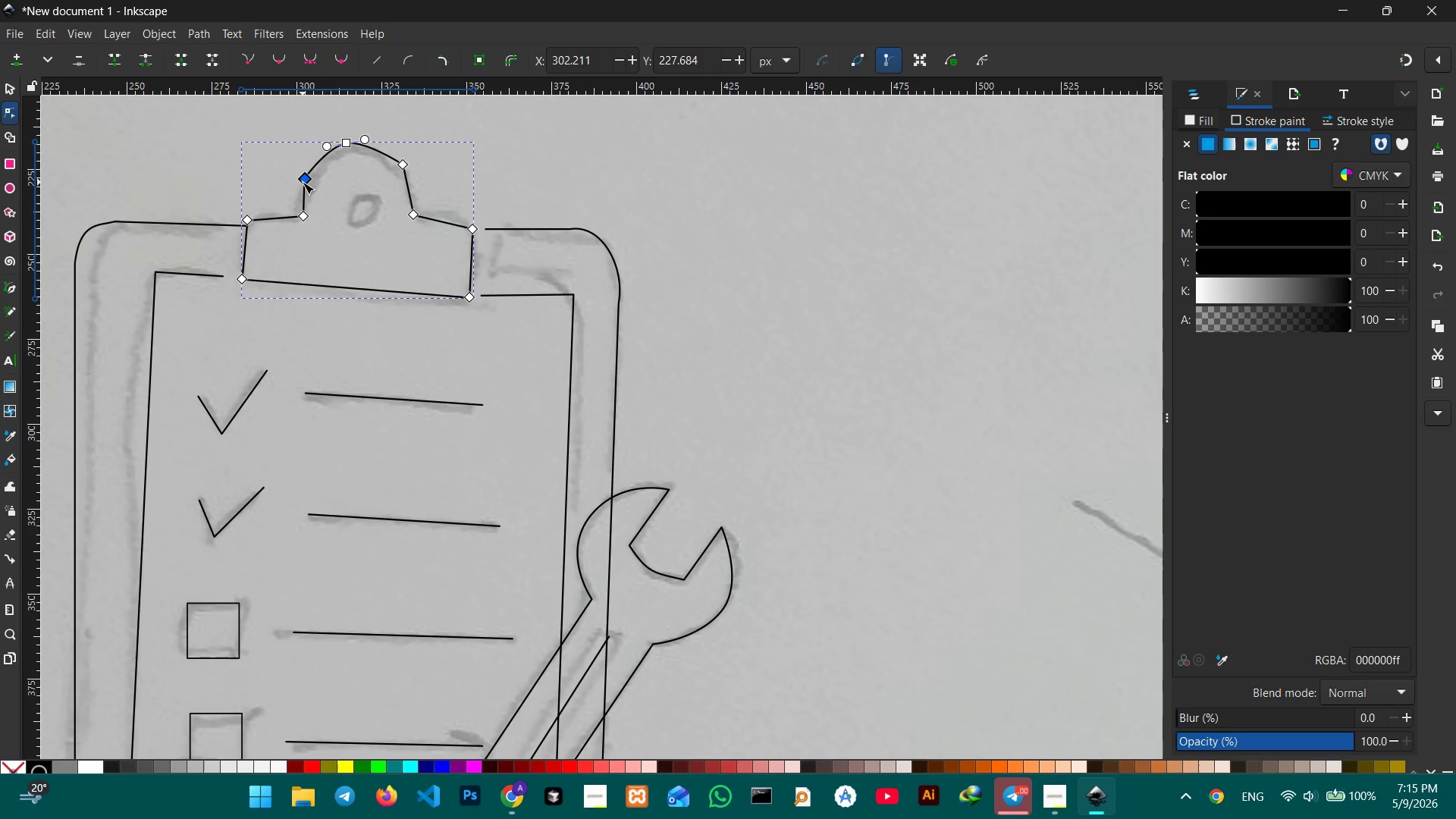 
key(Backspace)
 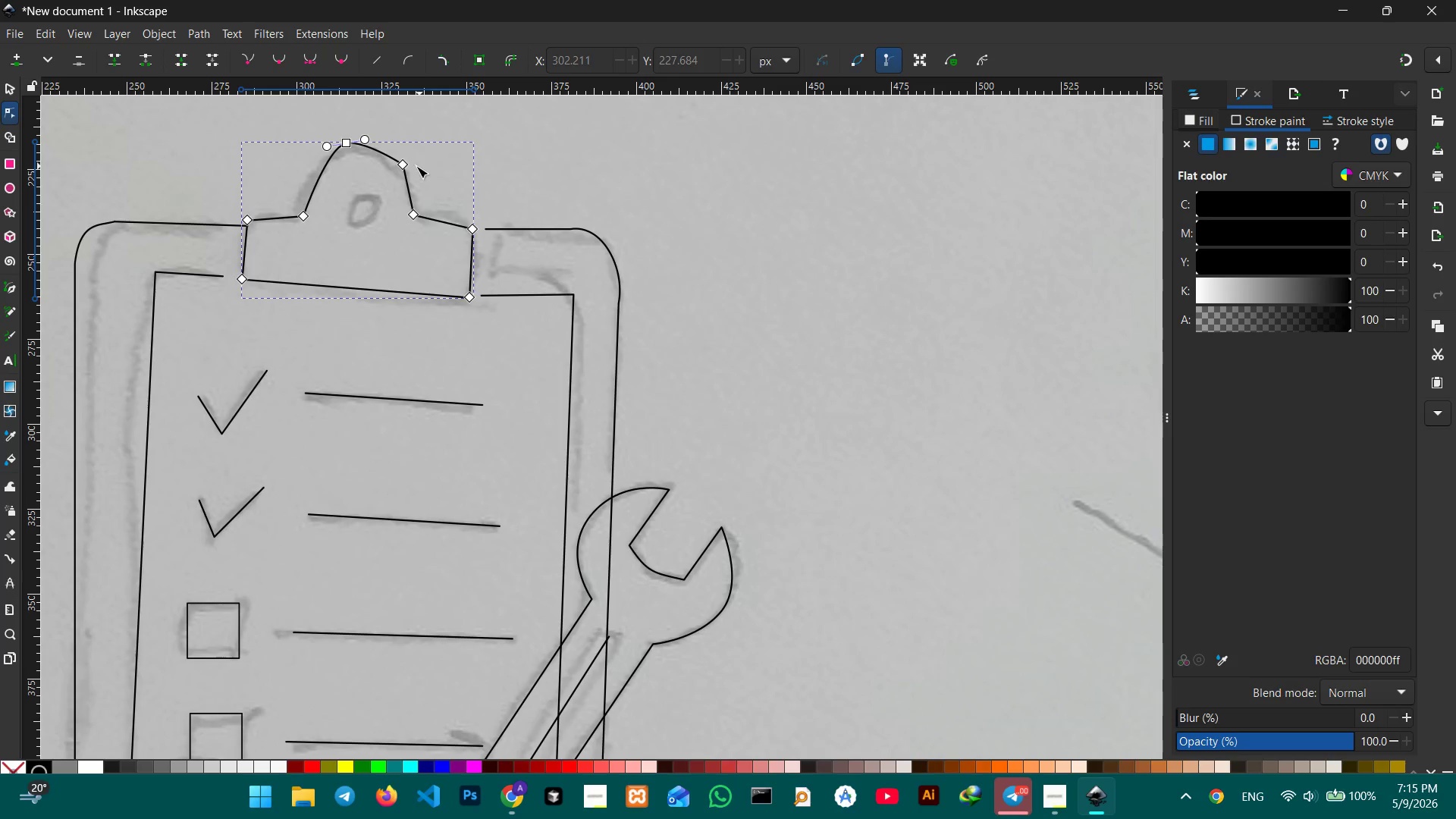 
left_click([408, 166])
 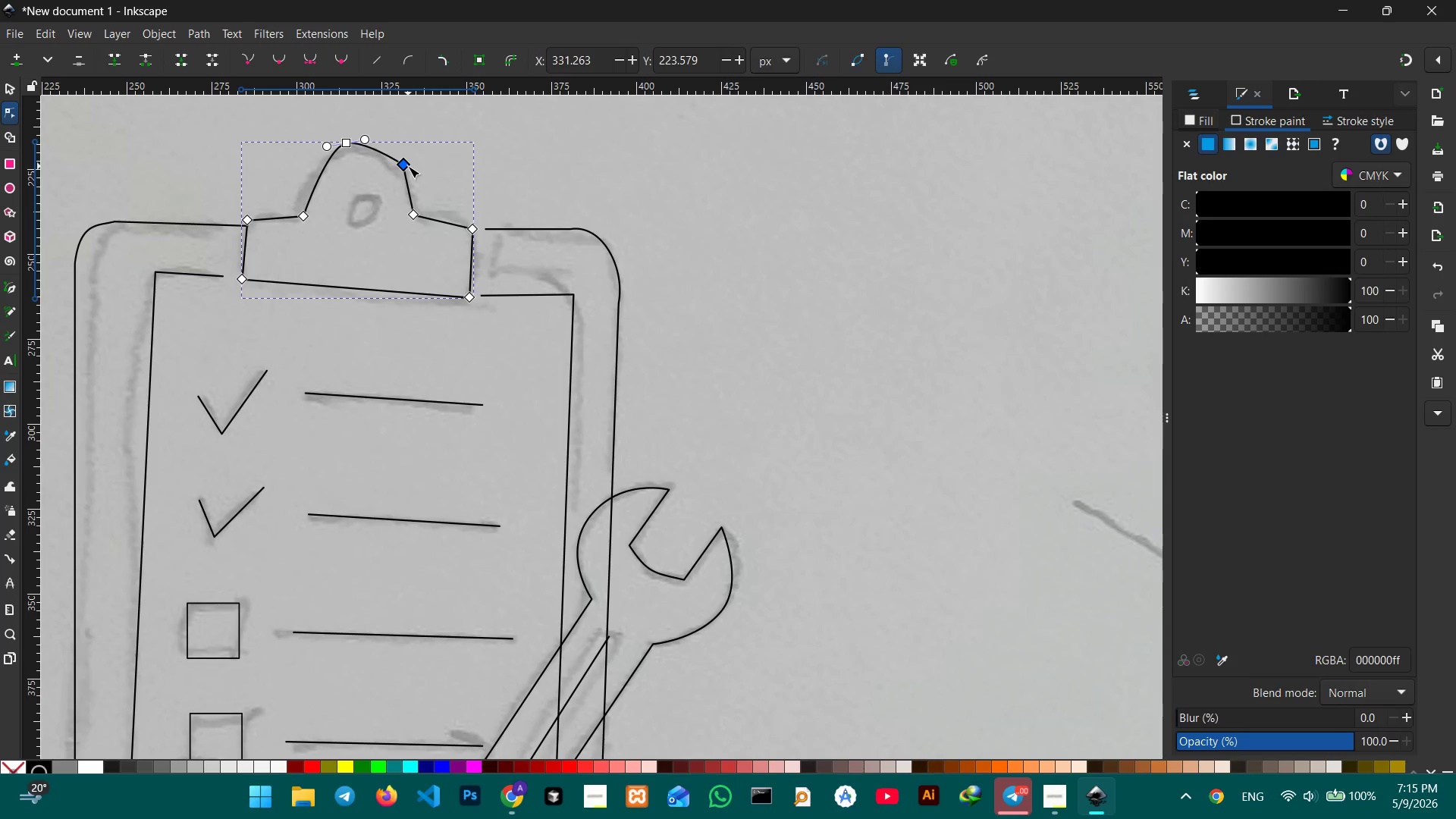 
key(Backspace)
 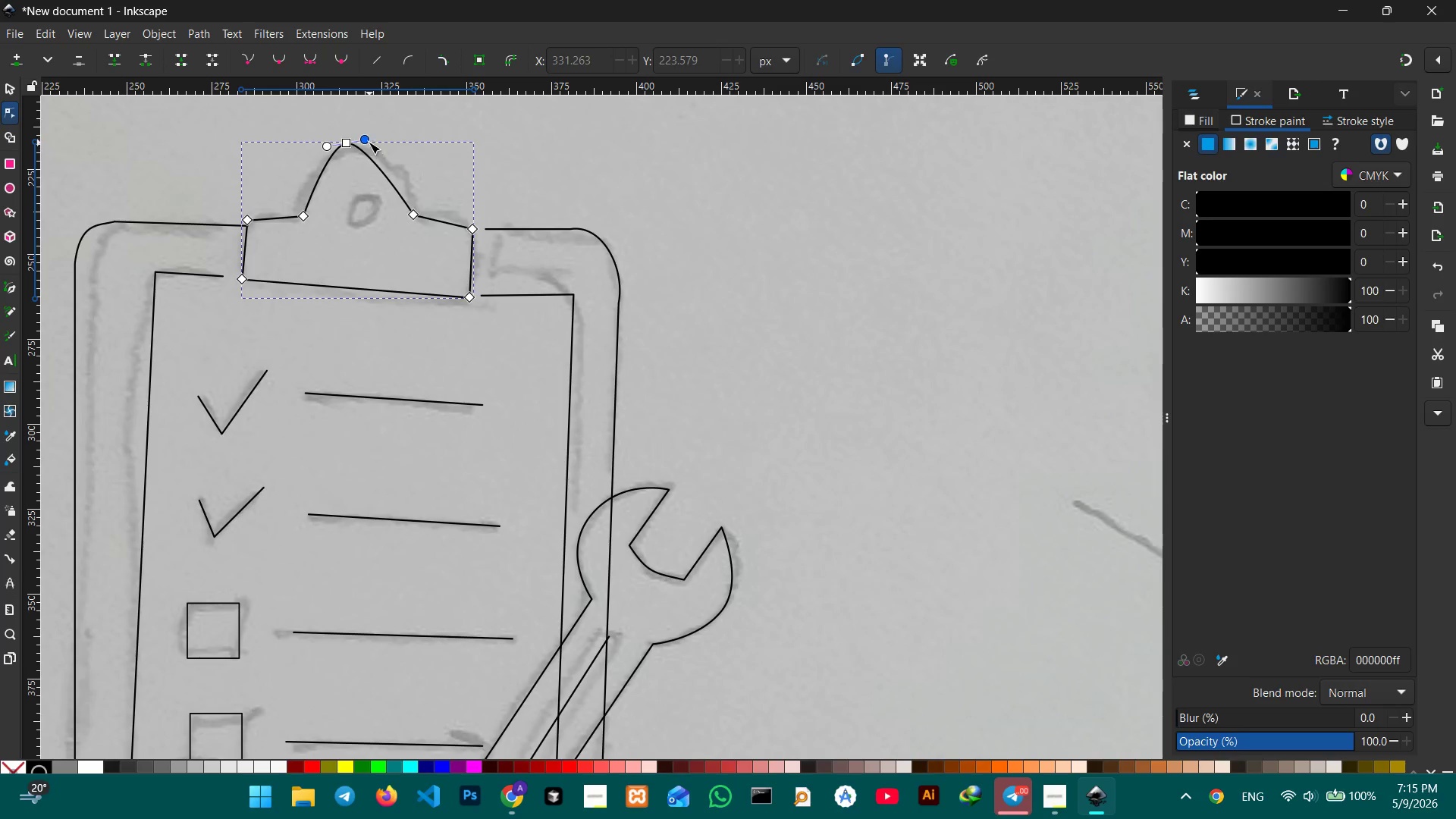 
left_click_drag(start_coordinate=[368, 141], to_coordinate=[420, 147])
 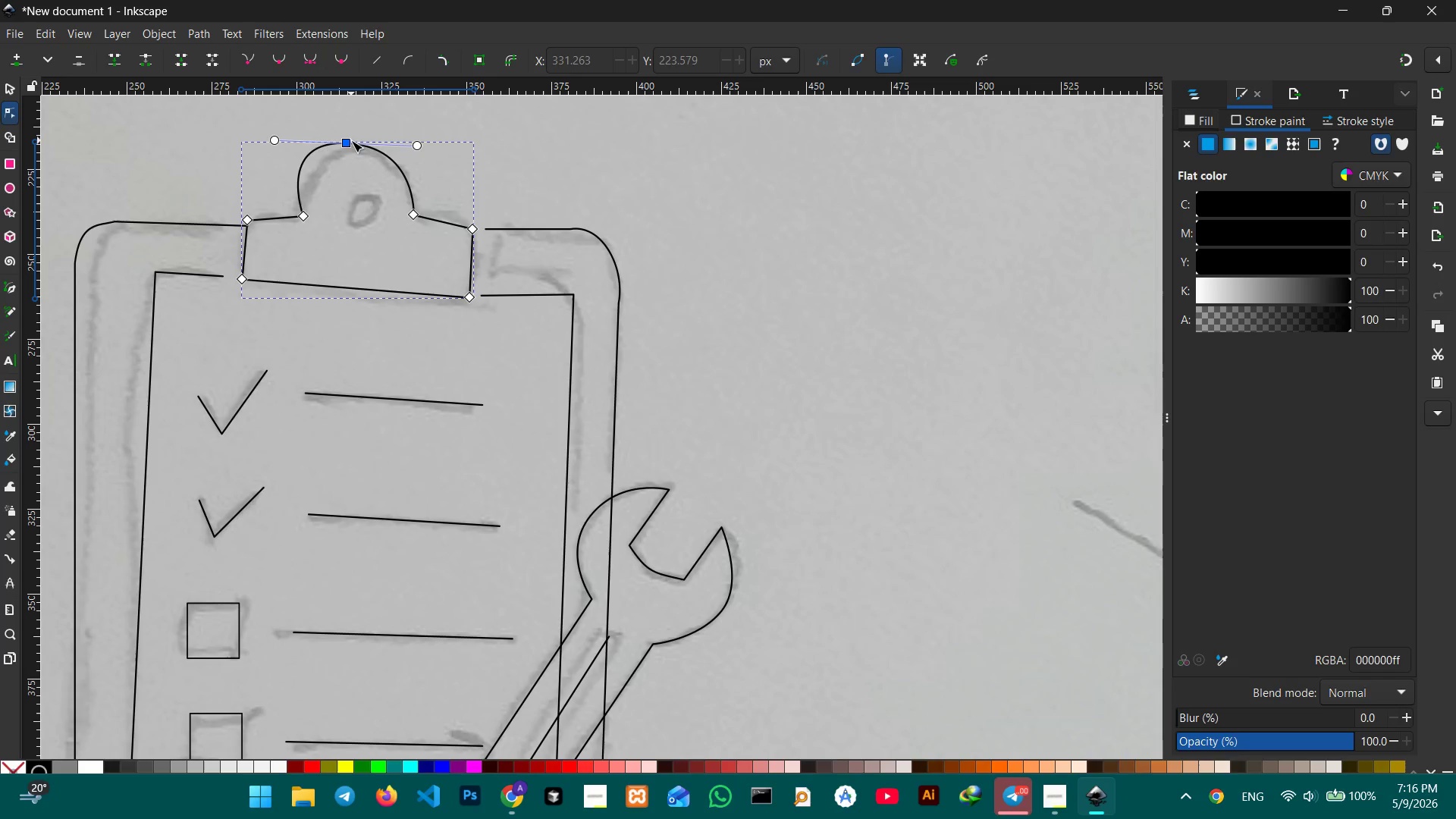 
left_click_drag(start_coordinate=[351, 140], to_coordinate=[367, 142])
 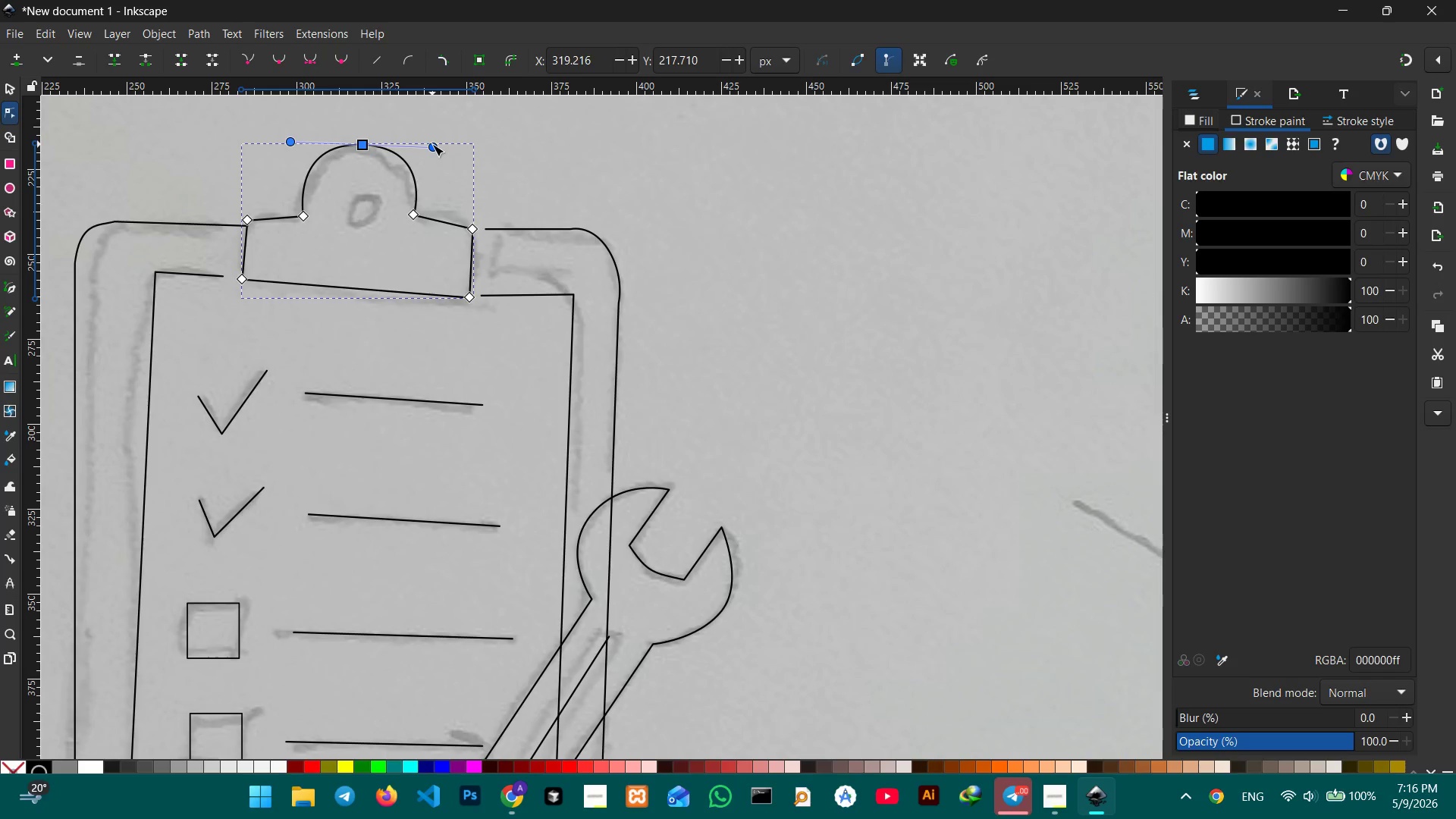 
left_click_drag(start_coordinate=[432, 144], to_coordinate=[428, 144])
 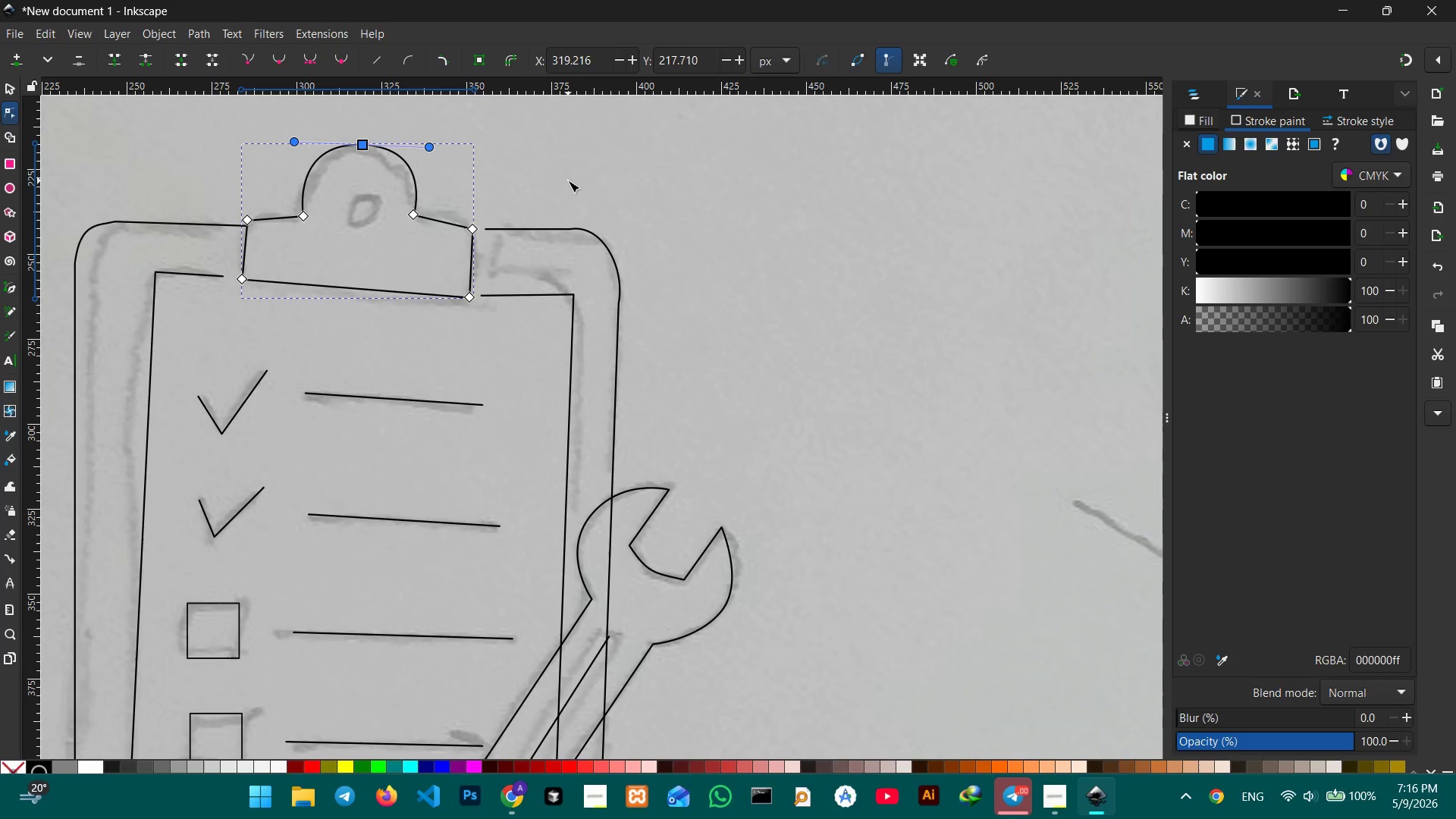 
left_click([568, 180])
 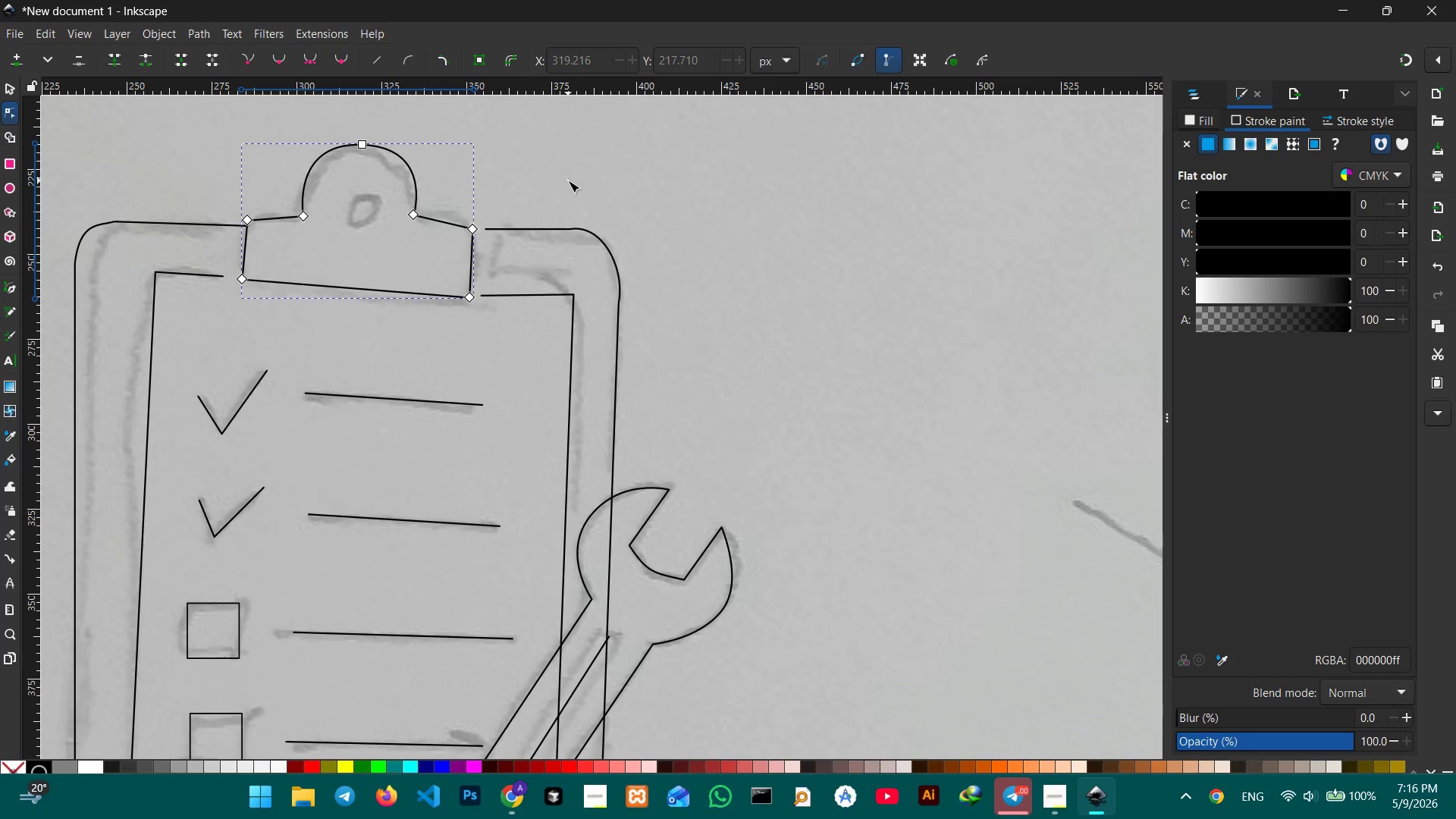 
wait(7.59)
 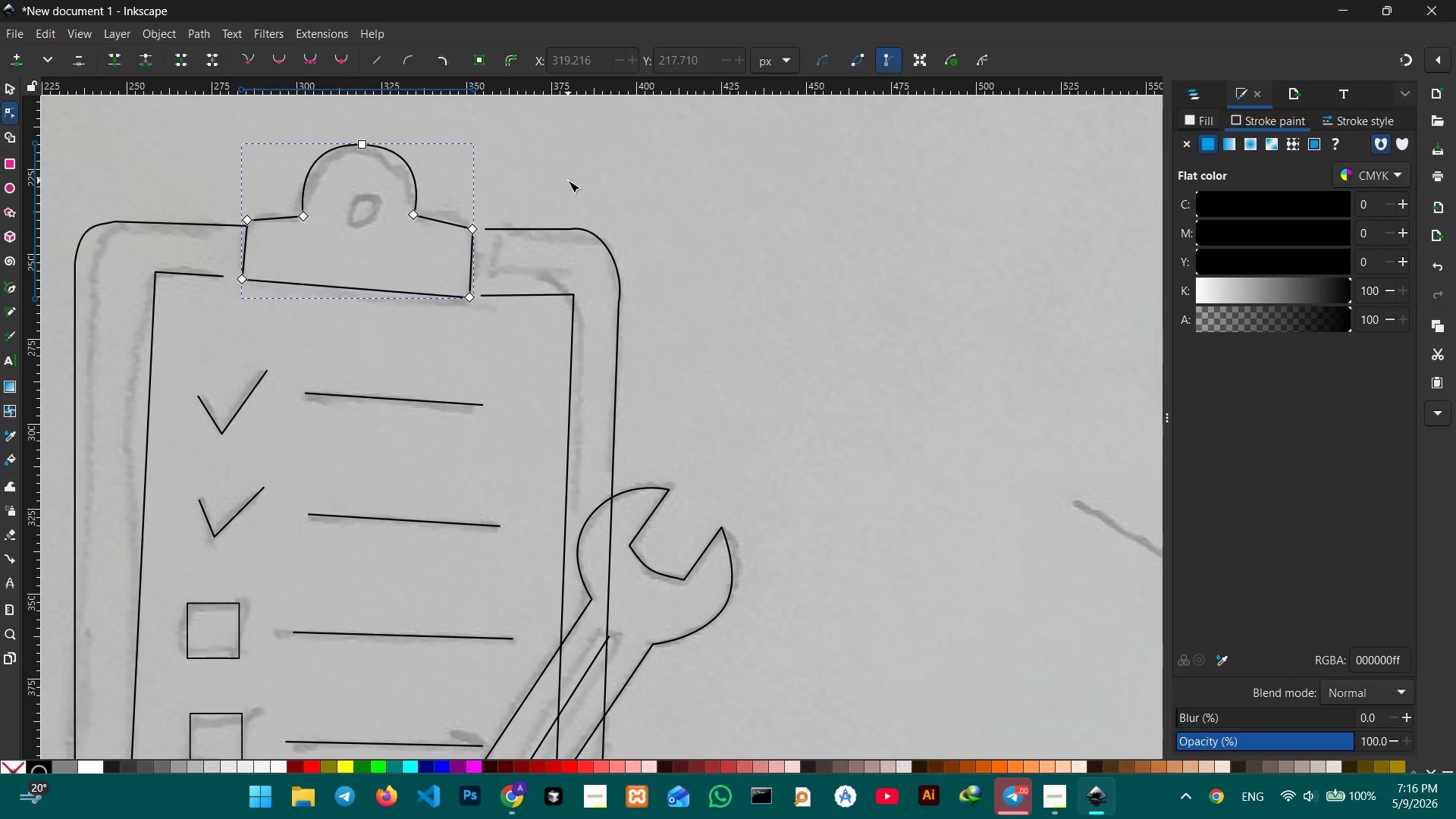 
hold_key(key=ControlLeft, duration=0.44)
scroll: coordinate [568, 180], scroll_direction: down, amount: 2.0
 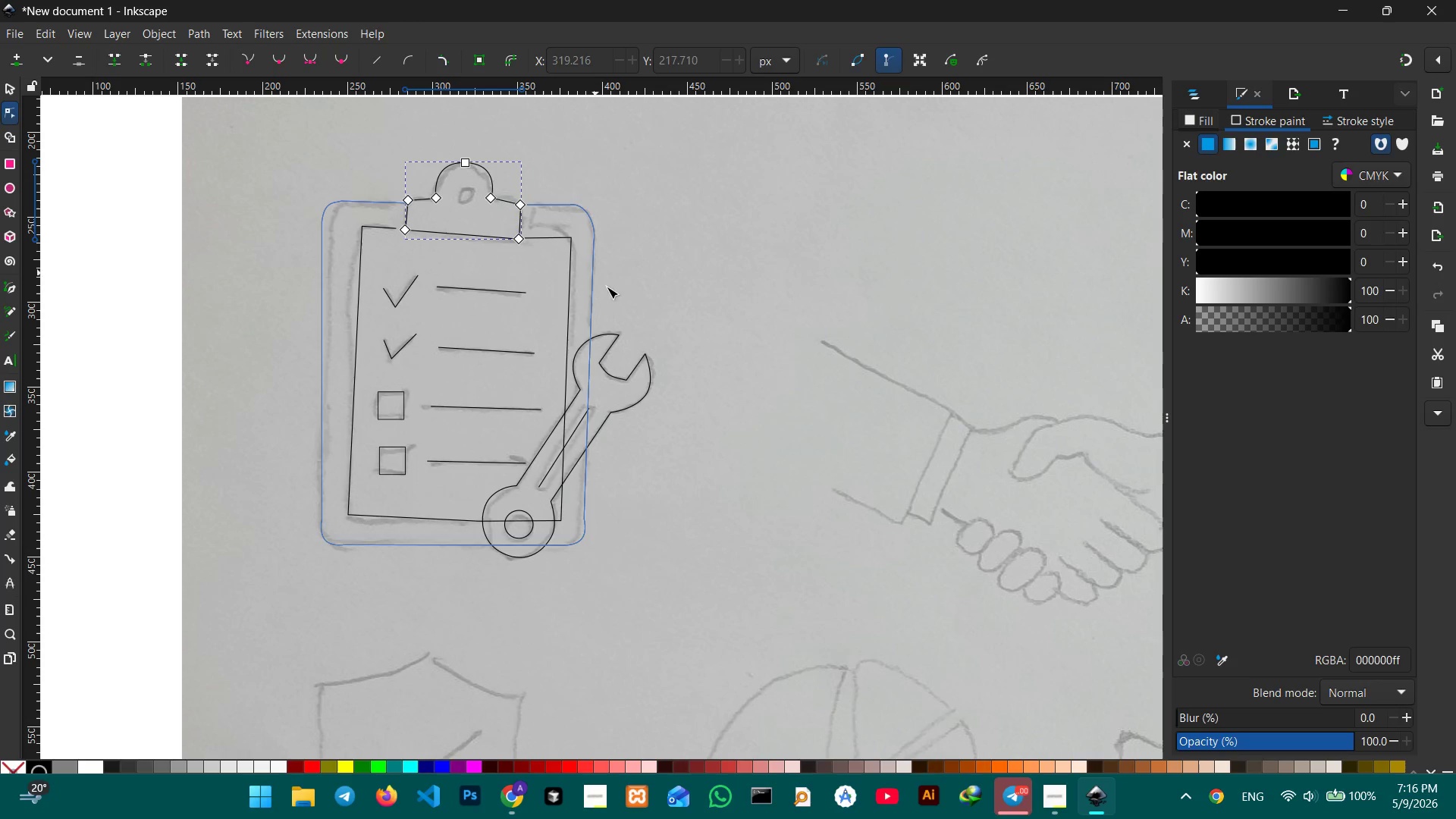 
hold_key(key=Space, duration=1.38)
 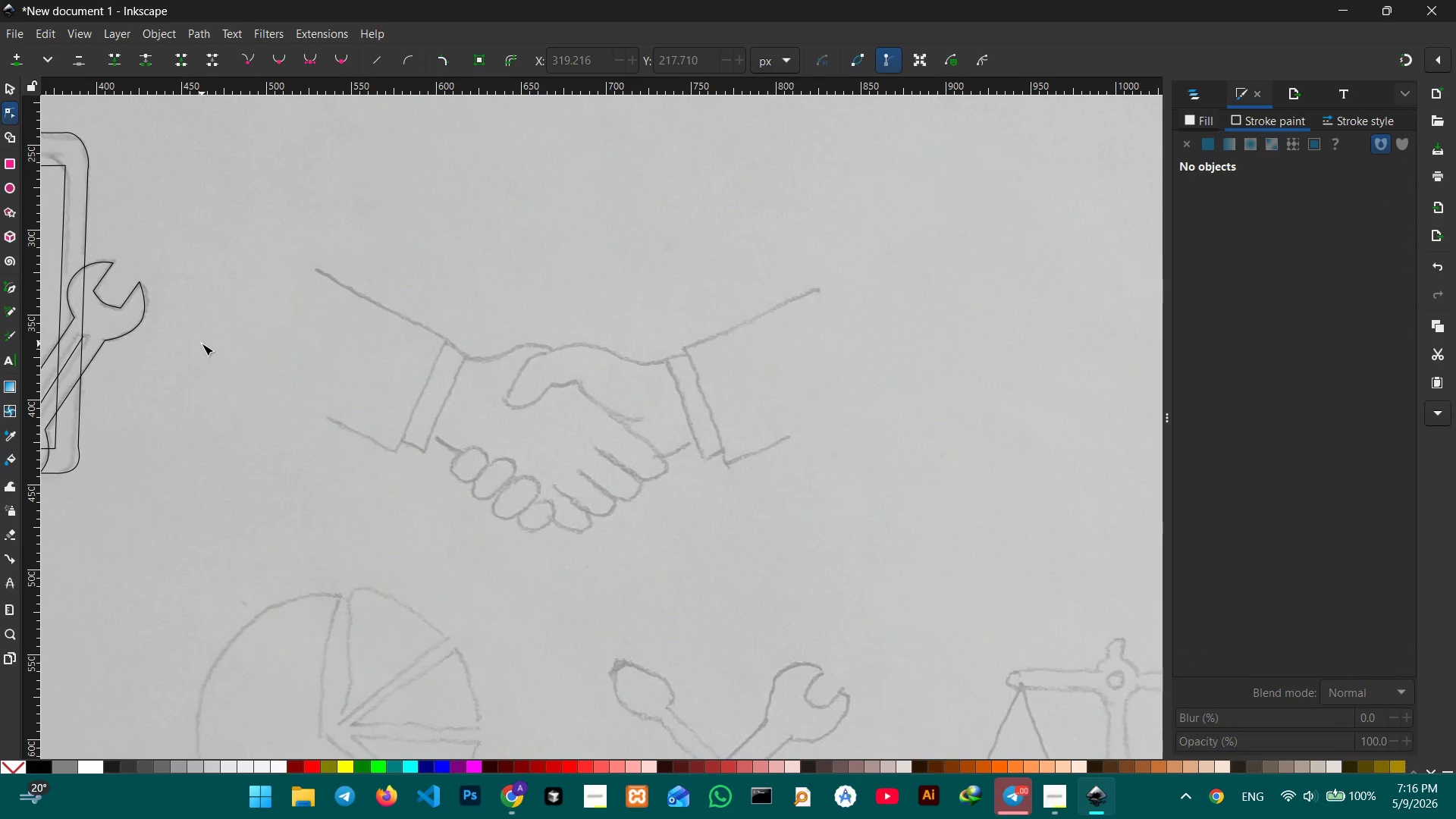 
left_click_drag(start_coordinate=[709, 417], to_coordinate=[202, 344])
 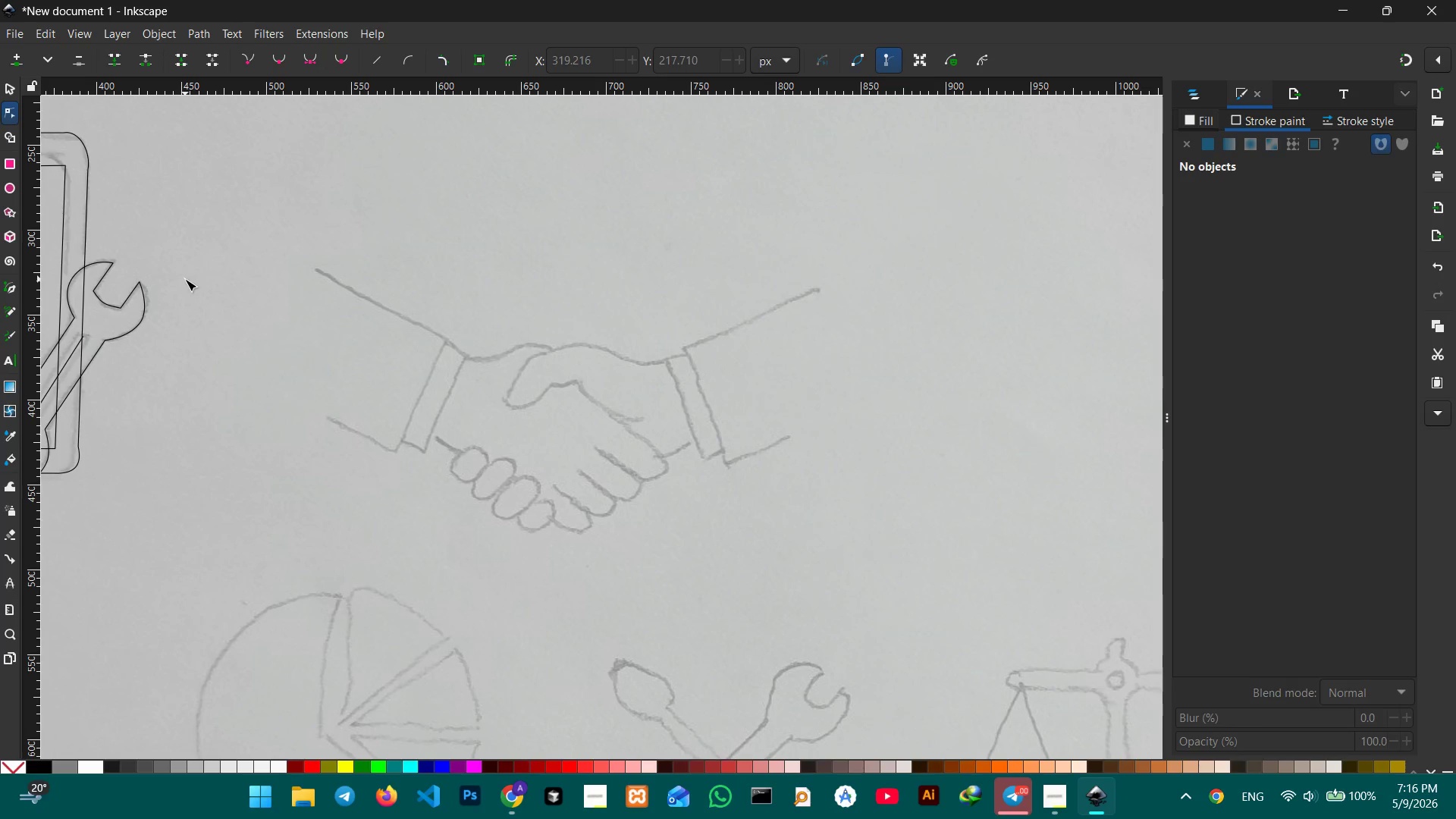 
wait(18.69)
 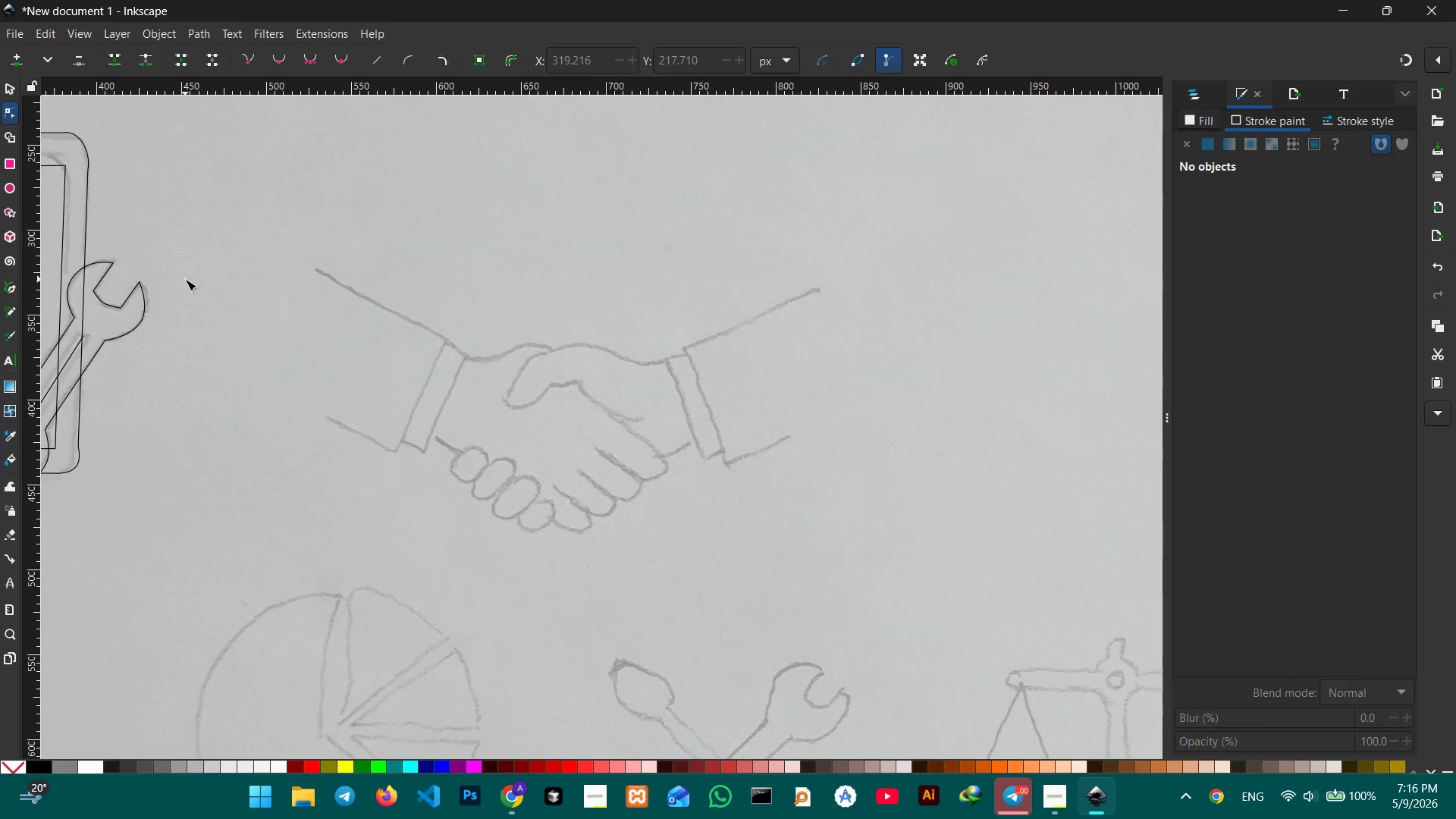 
left_click([8, 290])
 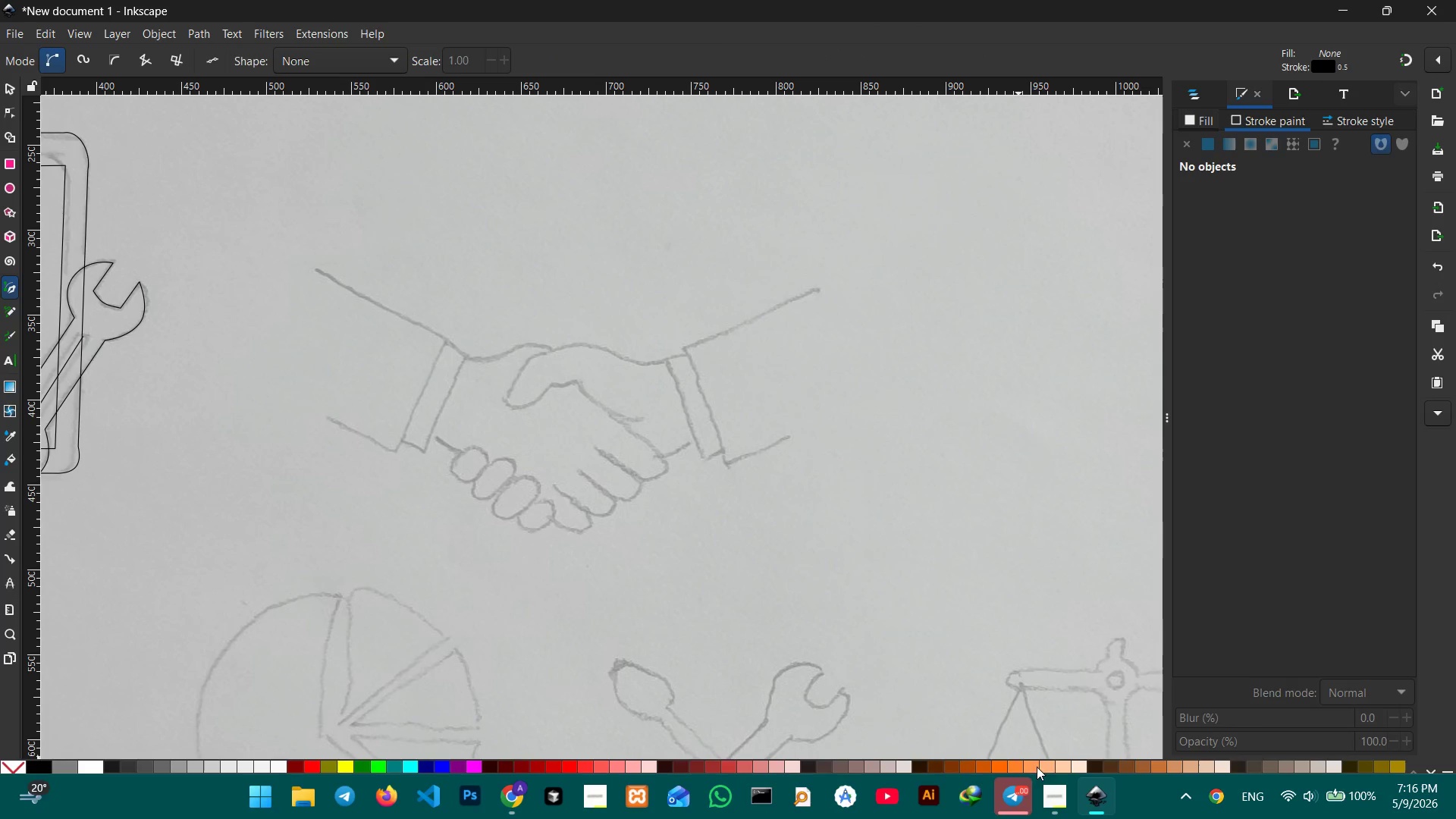 
left_click([1049, 786])